 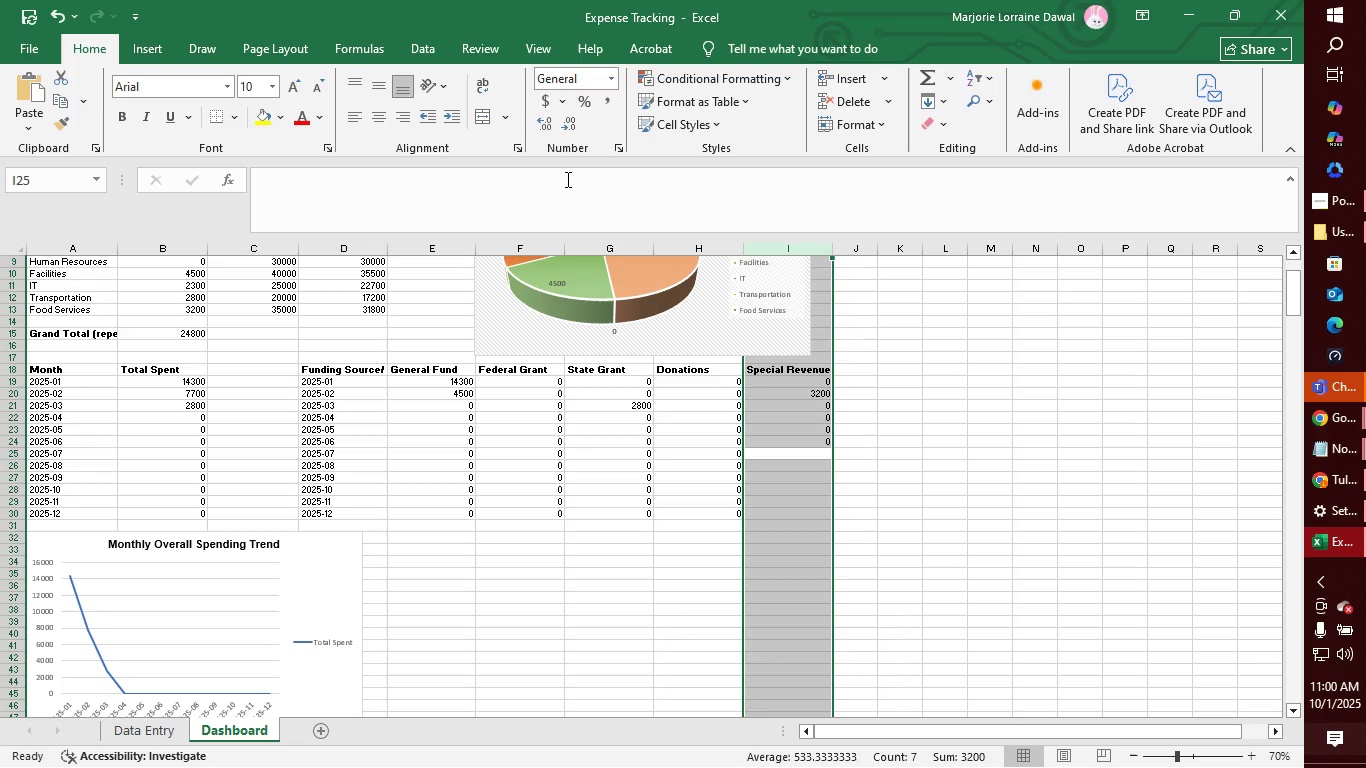 
left_click([566, 179])
 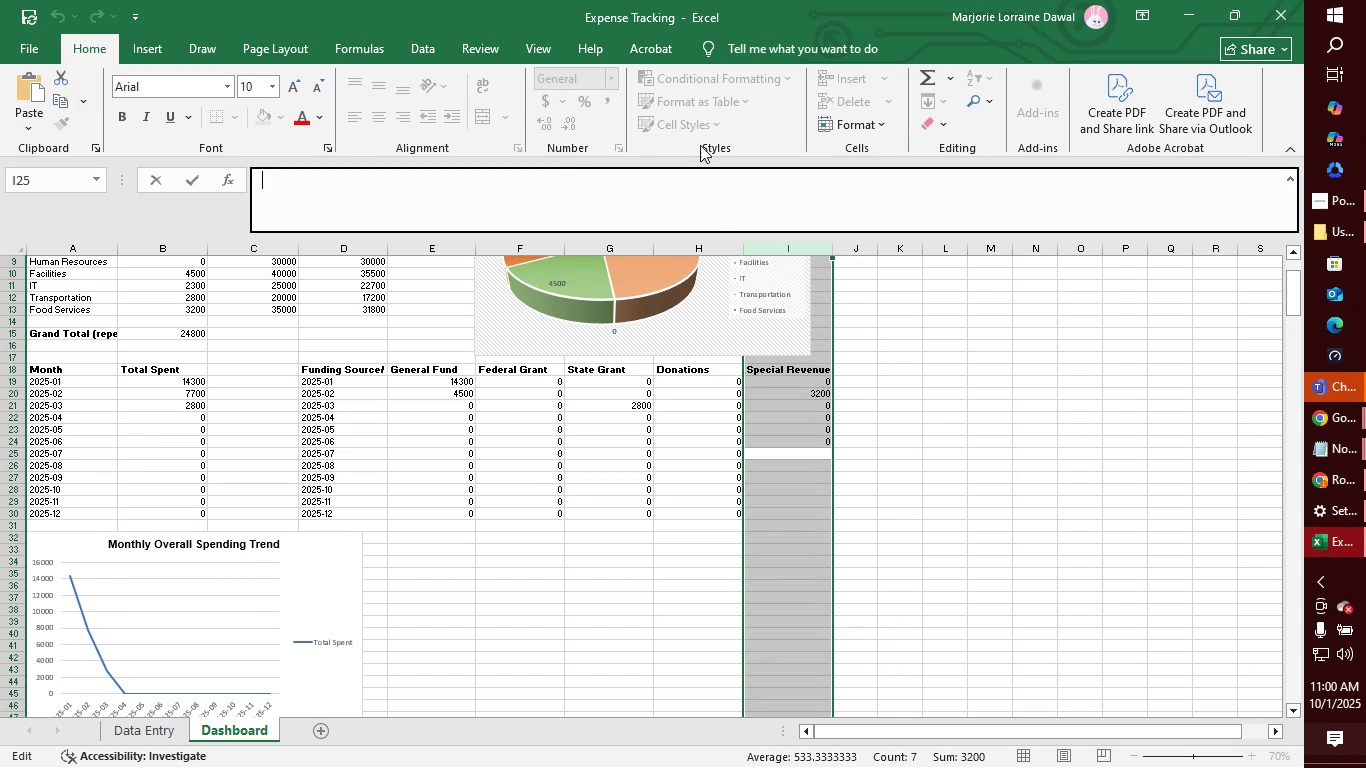 
left_click([853, 376])
 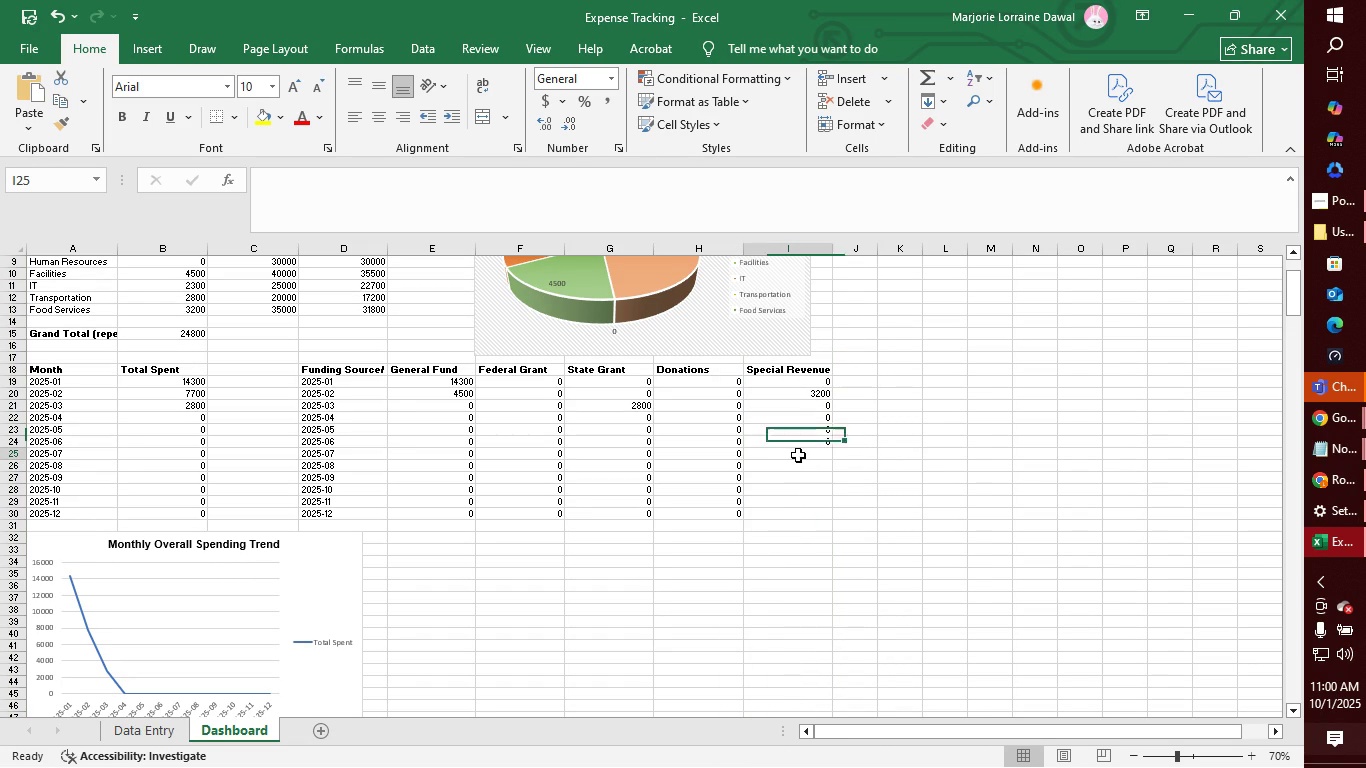 
left_click([798, 455])
 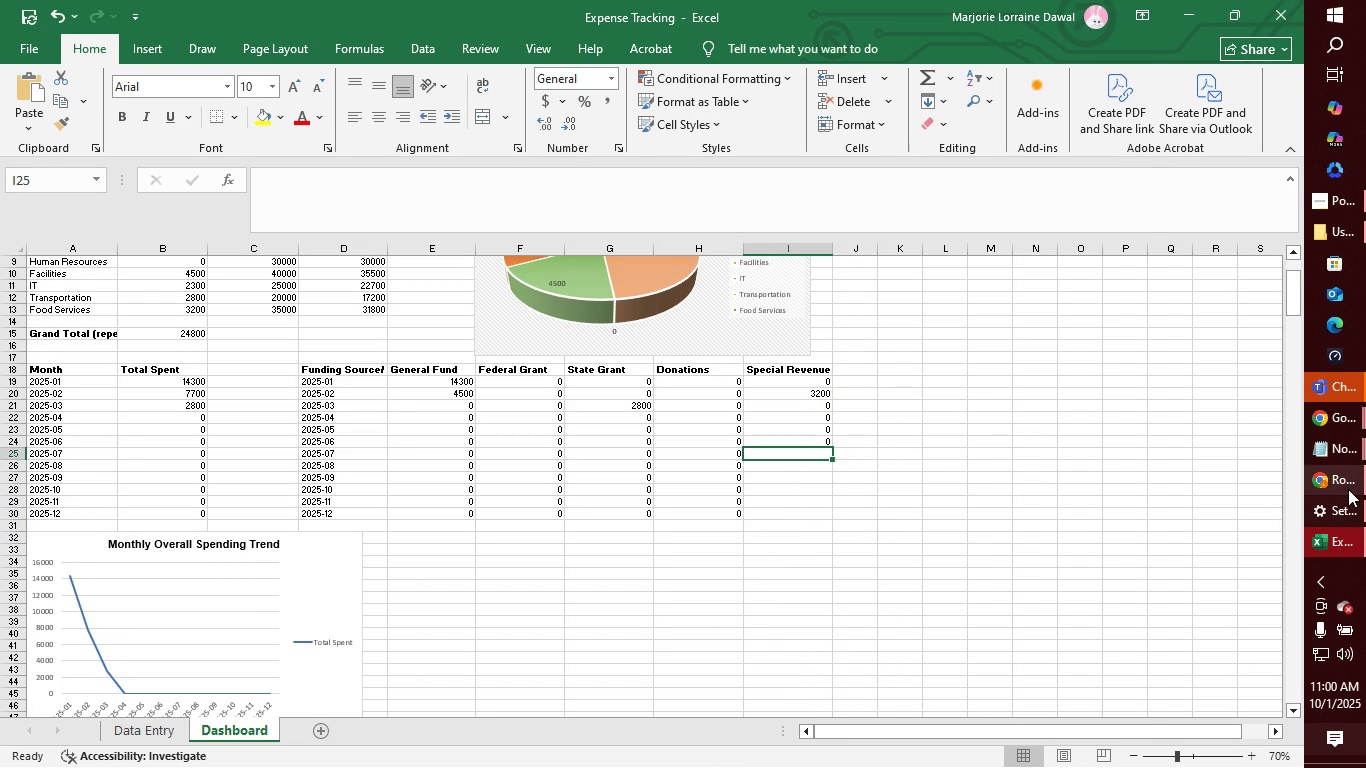 
left_click([1348, 489])
 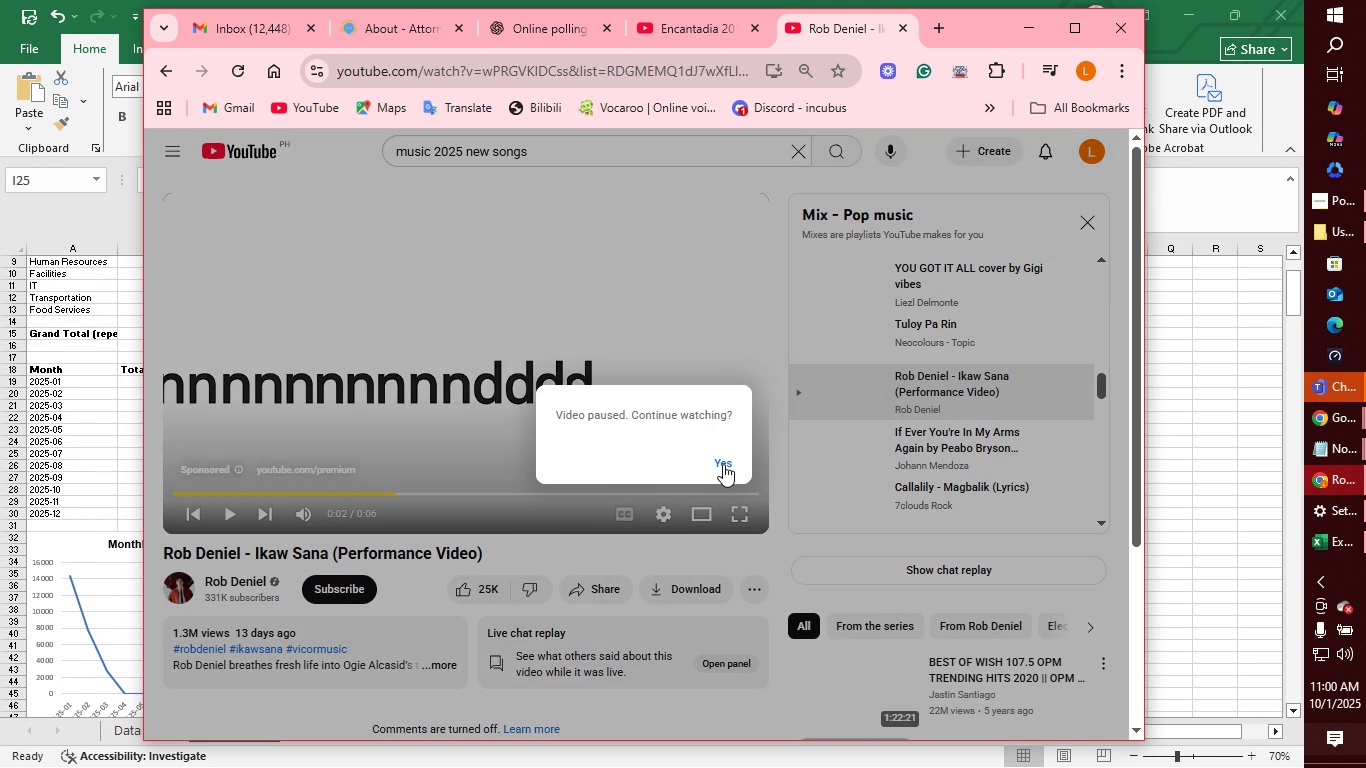 
left_click([724, 464])
 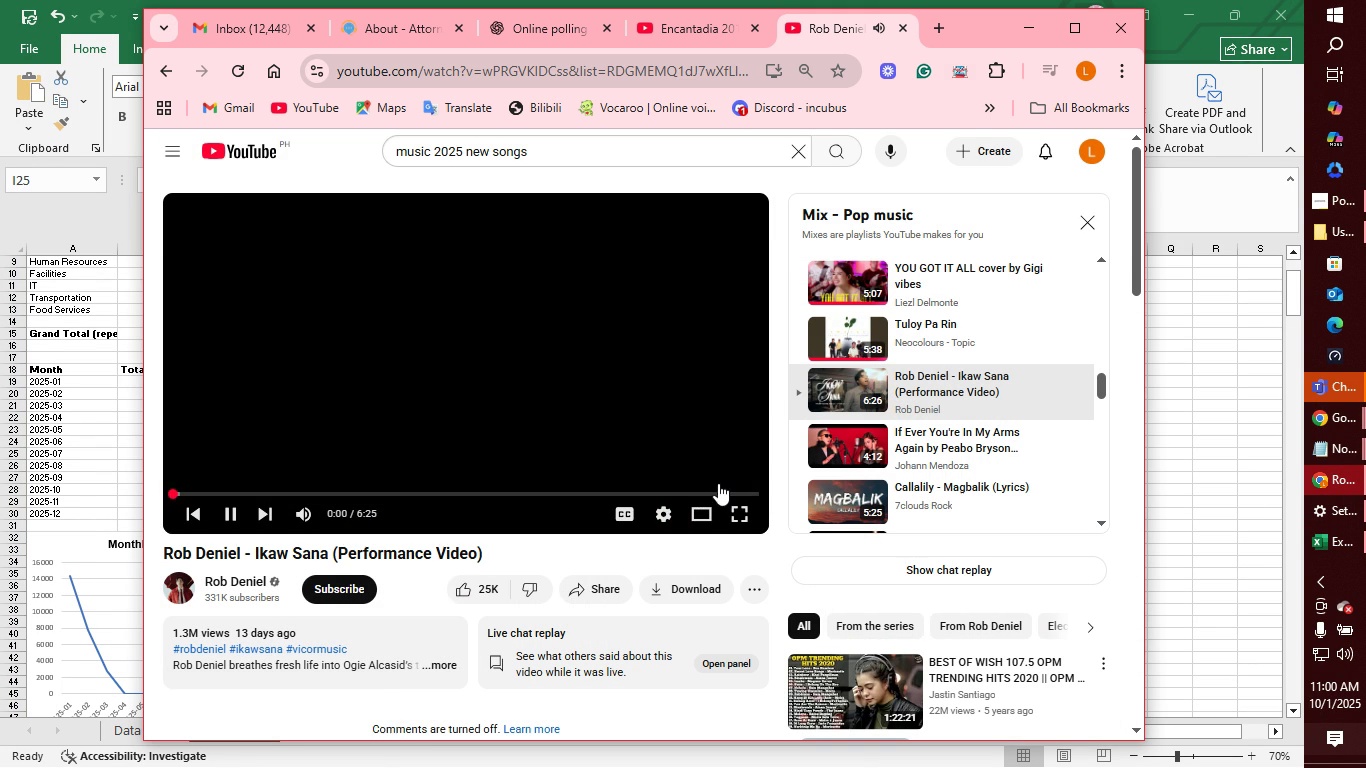 
wait(5.58)
 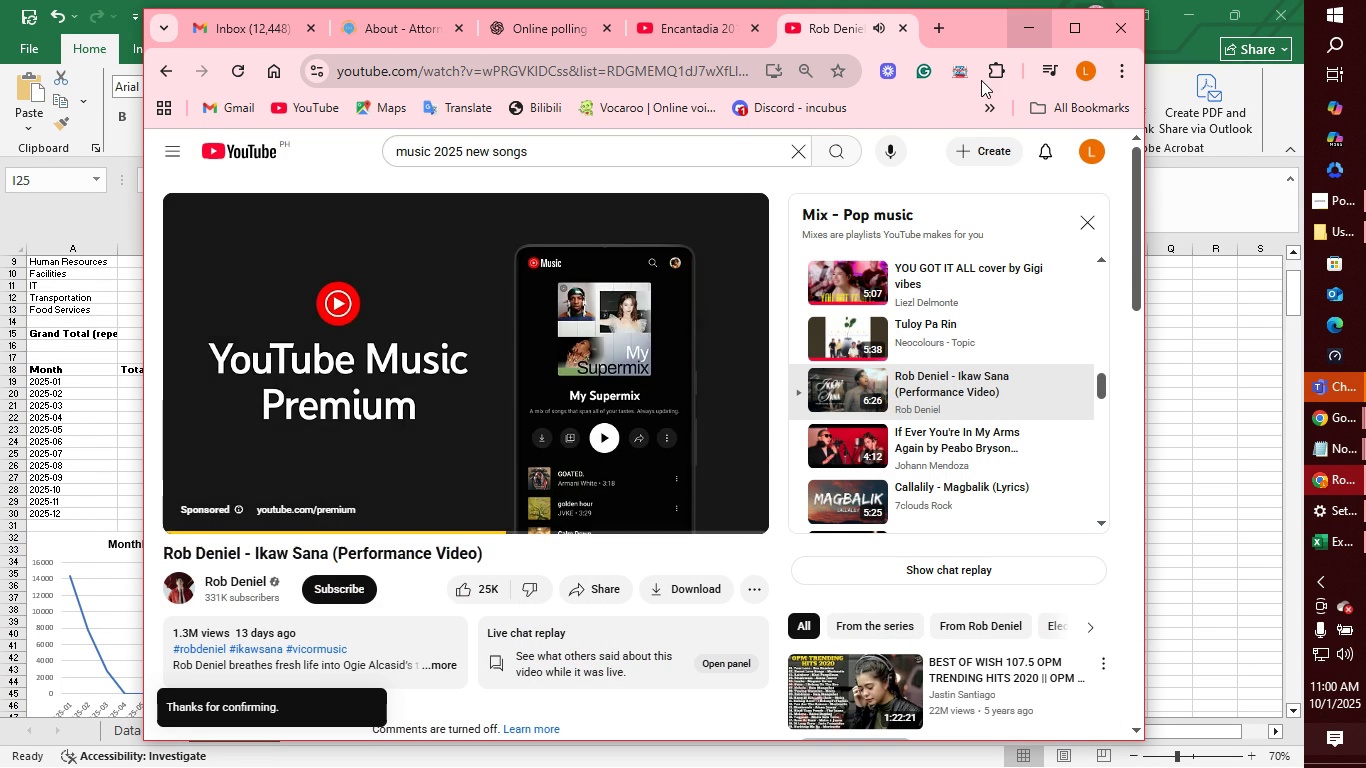 
left_click([1021, 25])
 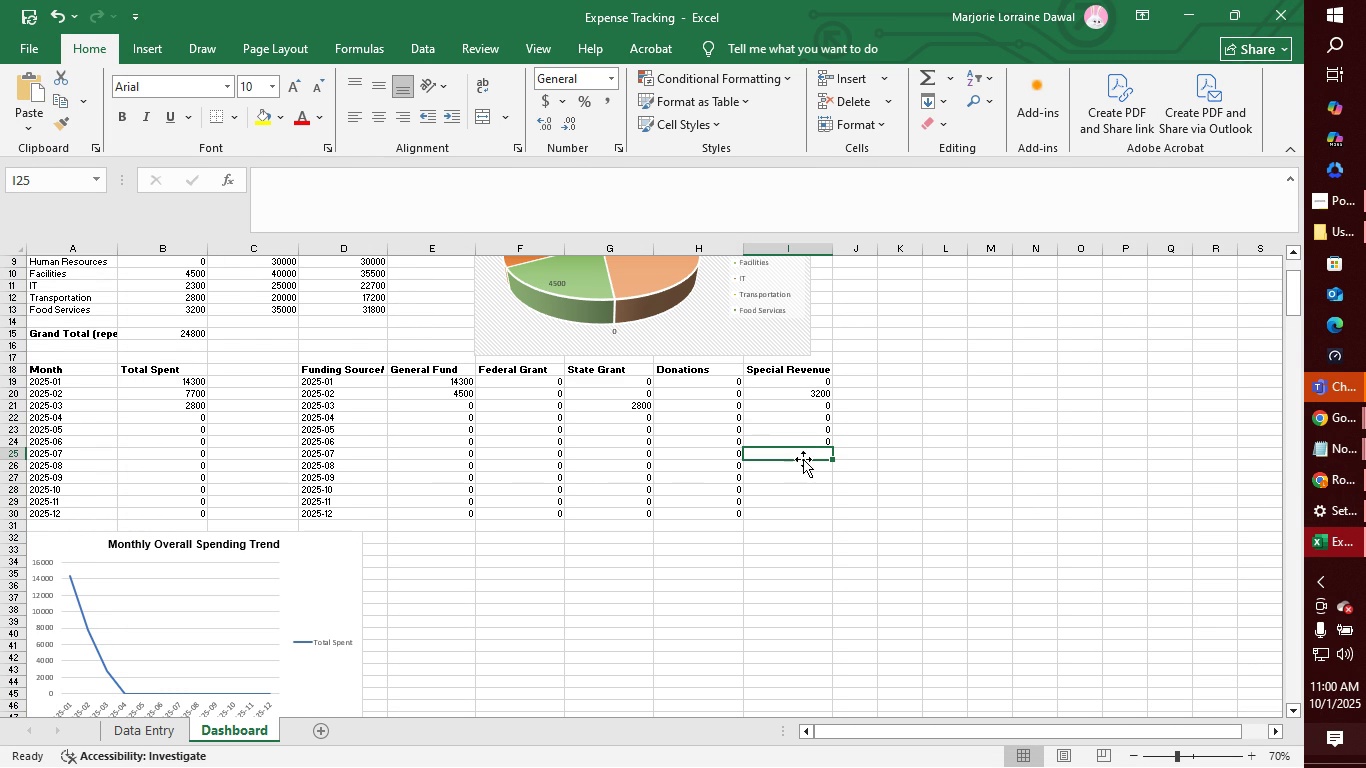 
left_click([804, 458])
 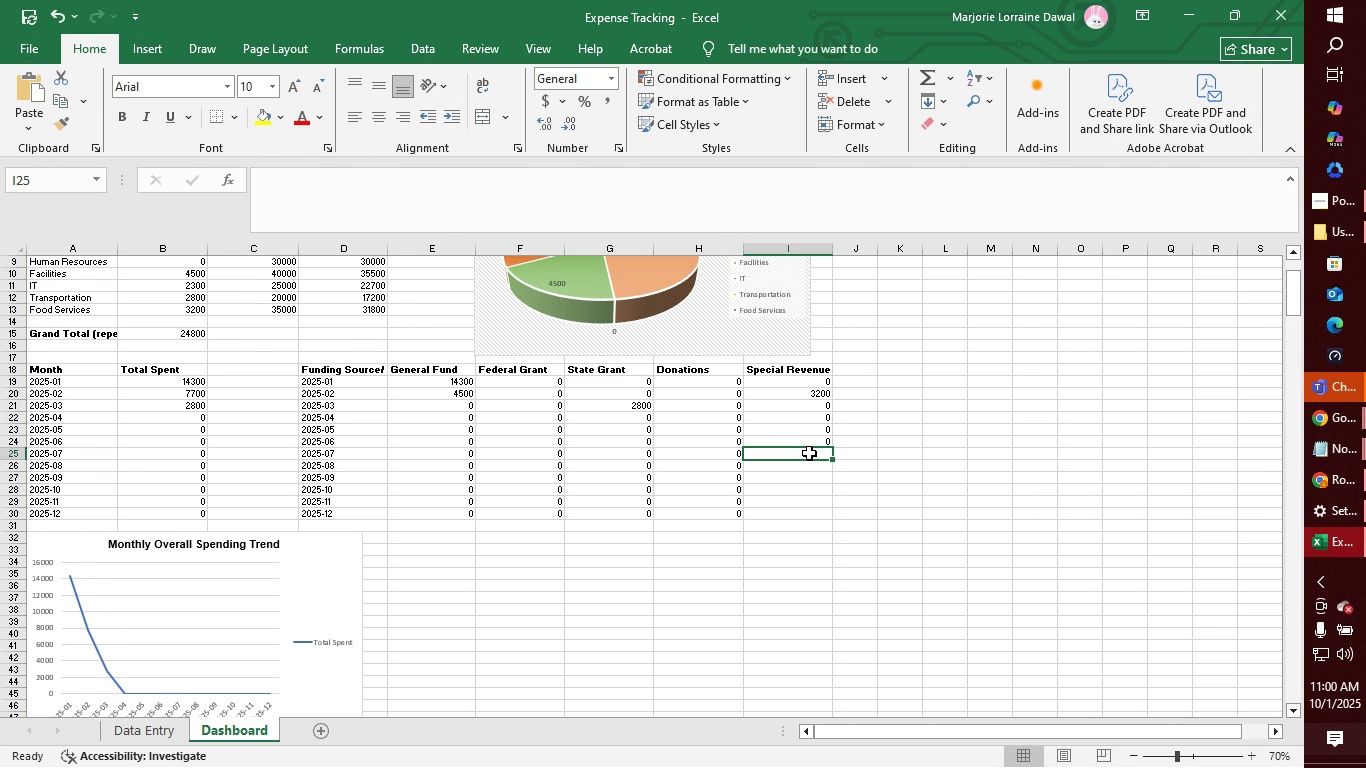 
left_click([809, 453])